 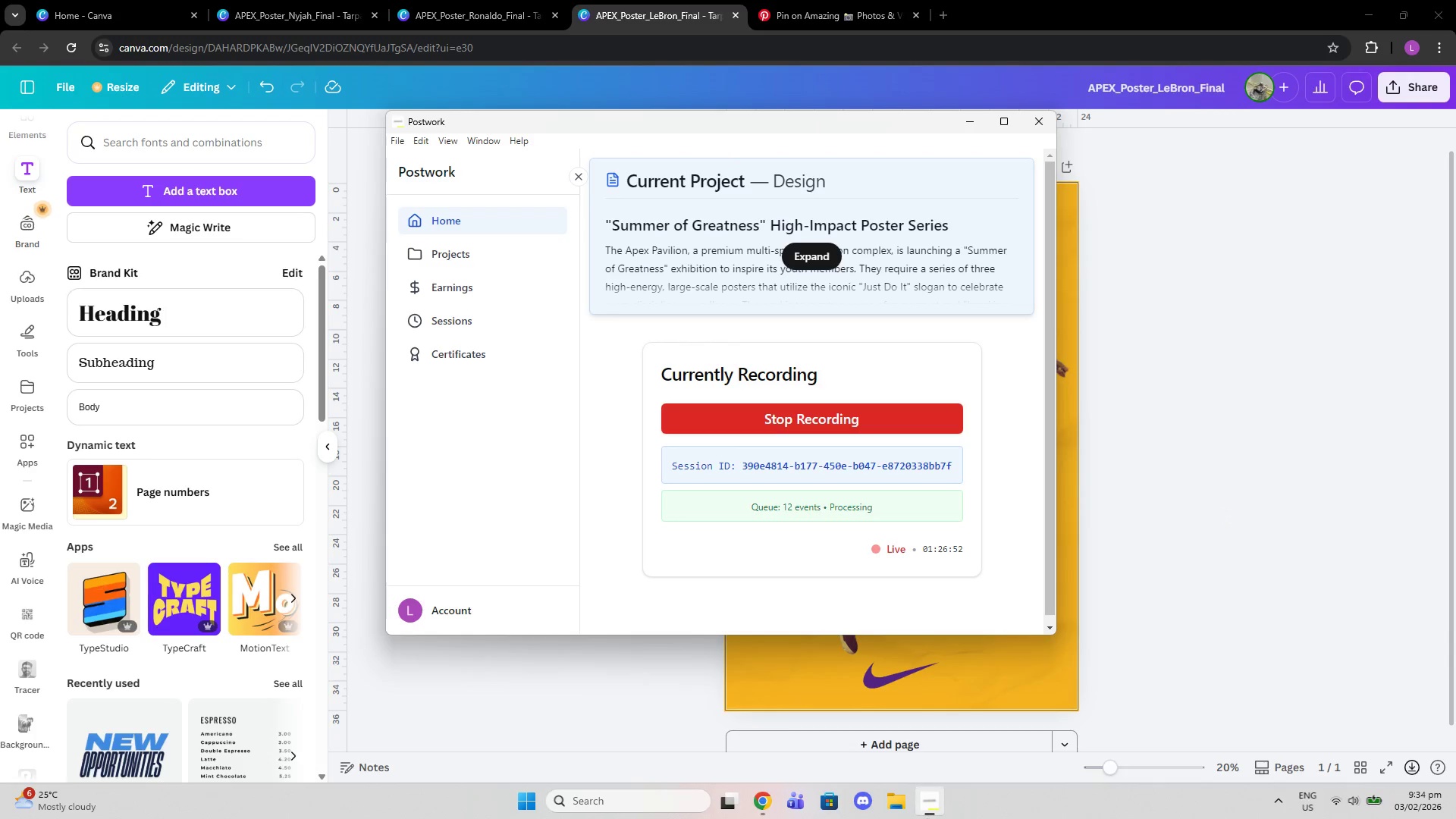 
left_click([1157, 610])
 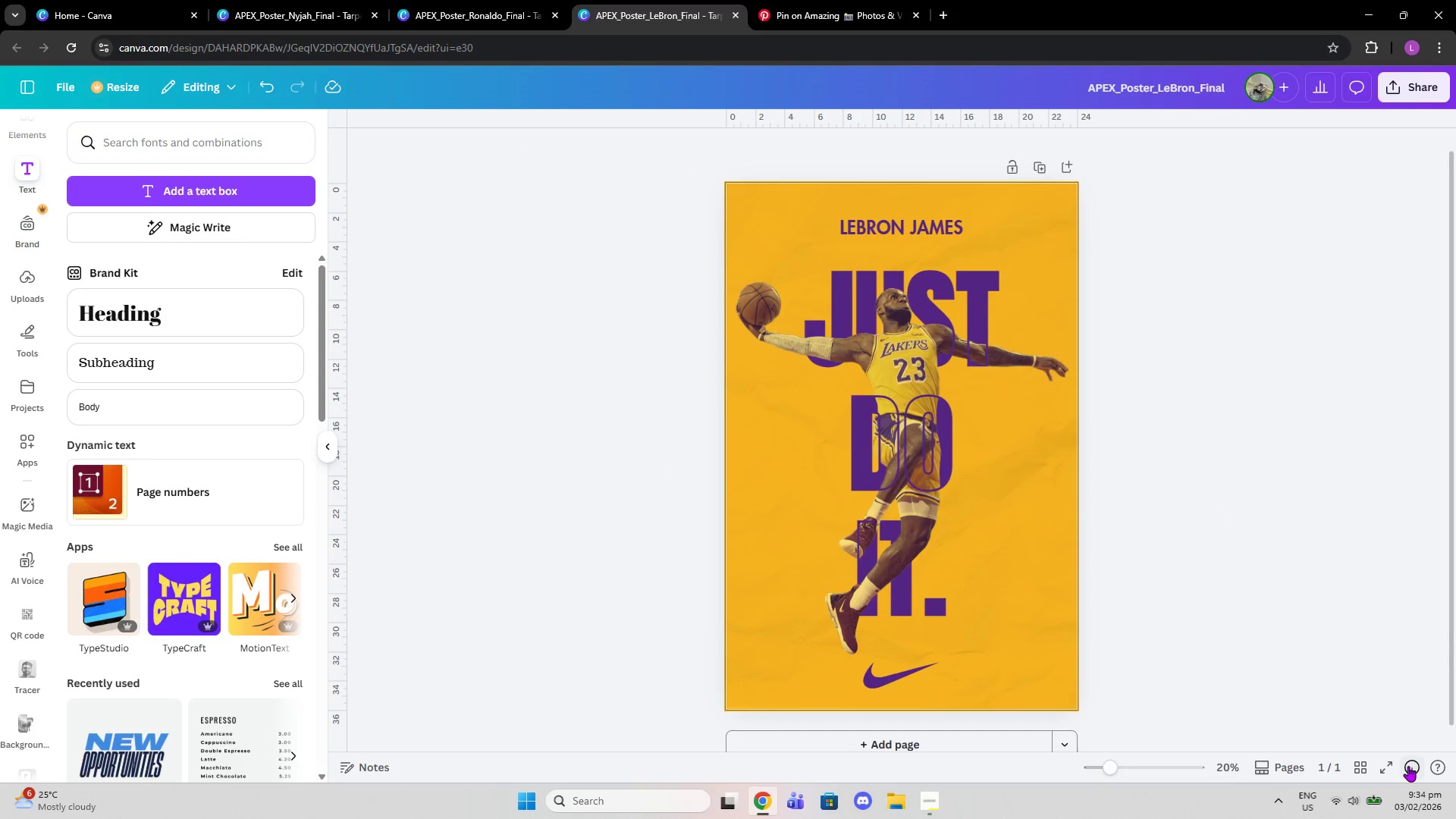 
left_click([1408, 766])
 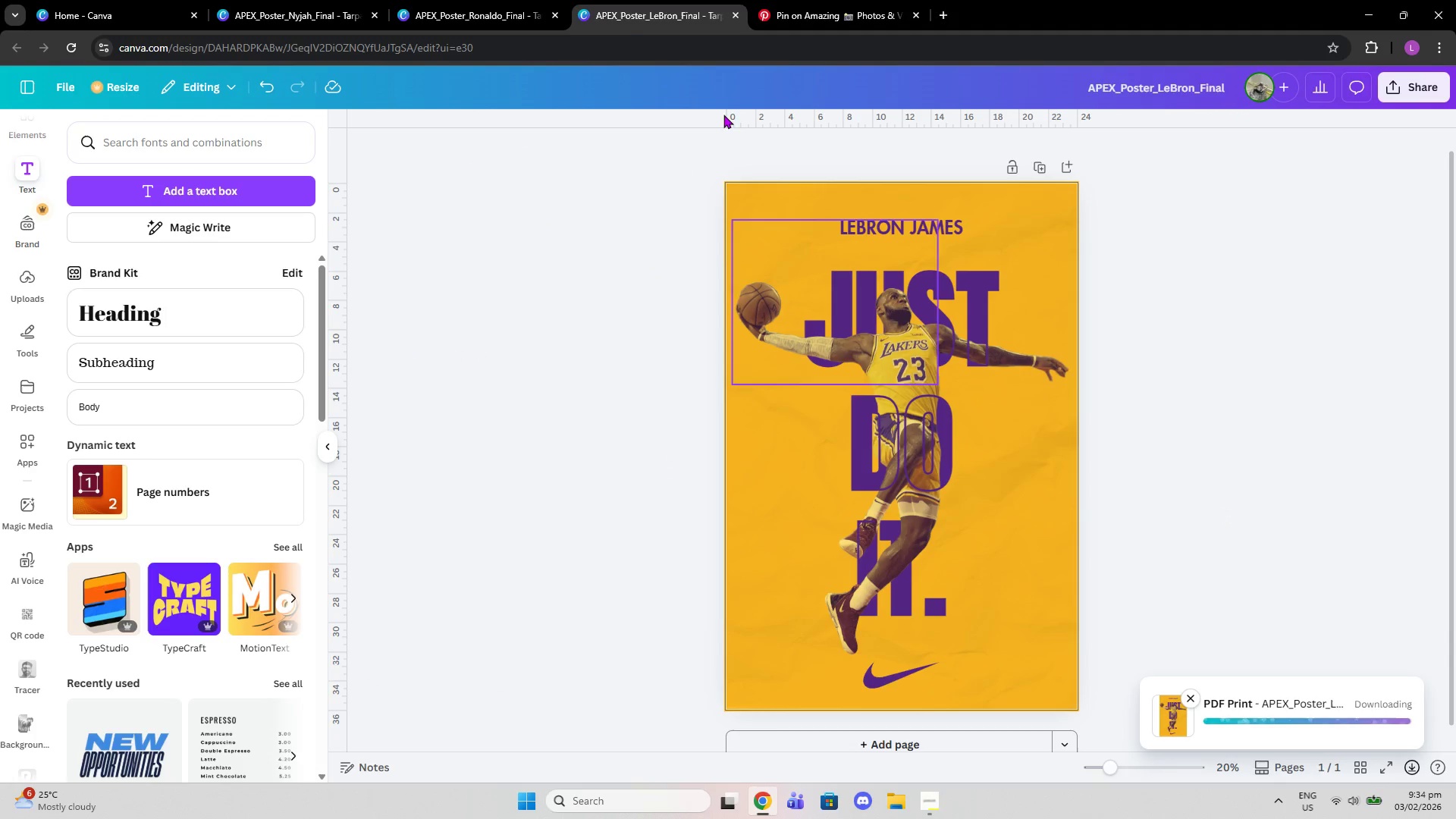 
left_click([476, 0])
 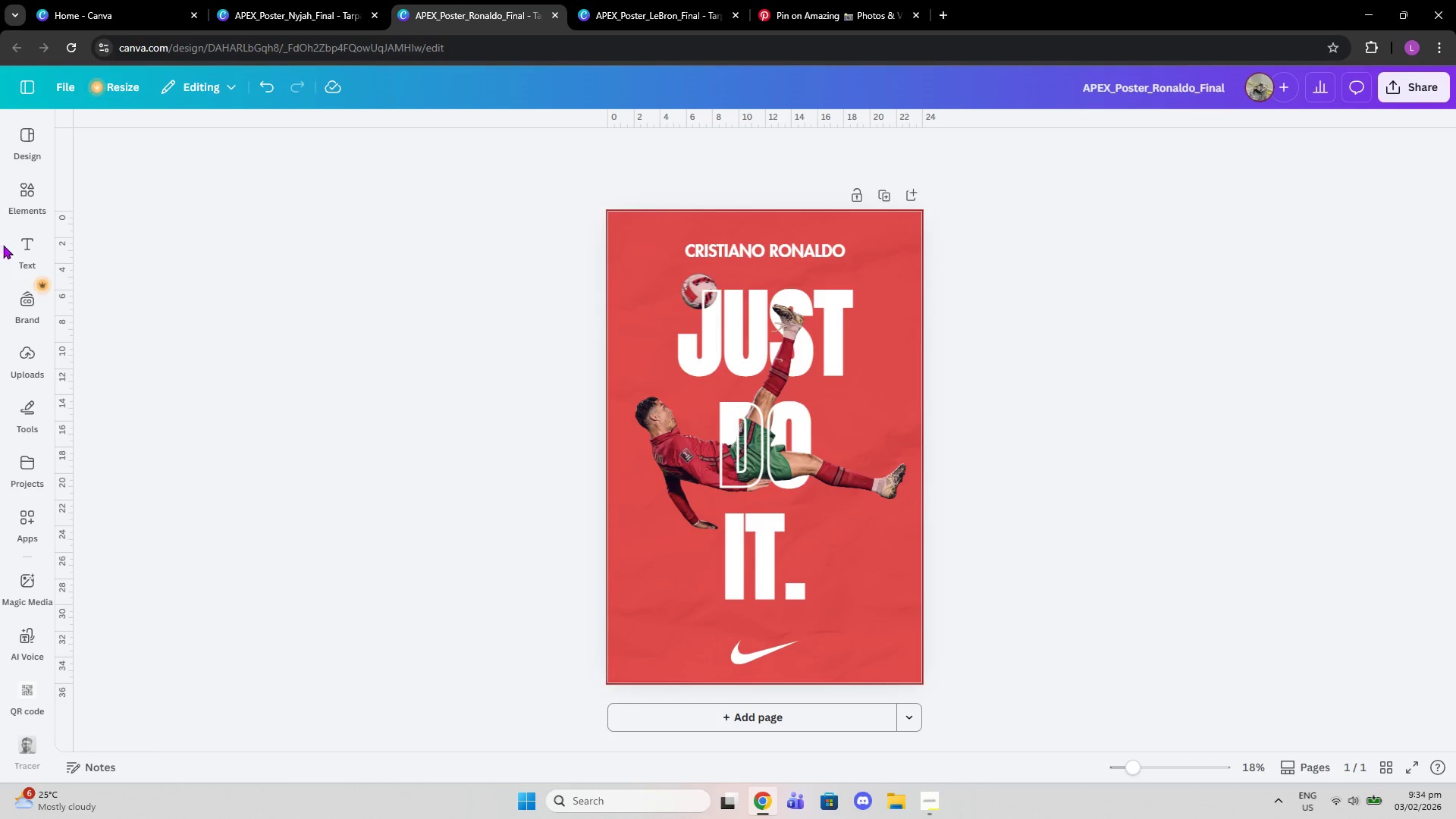 
left_click([299, 0])
 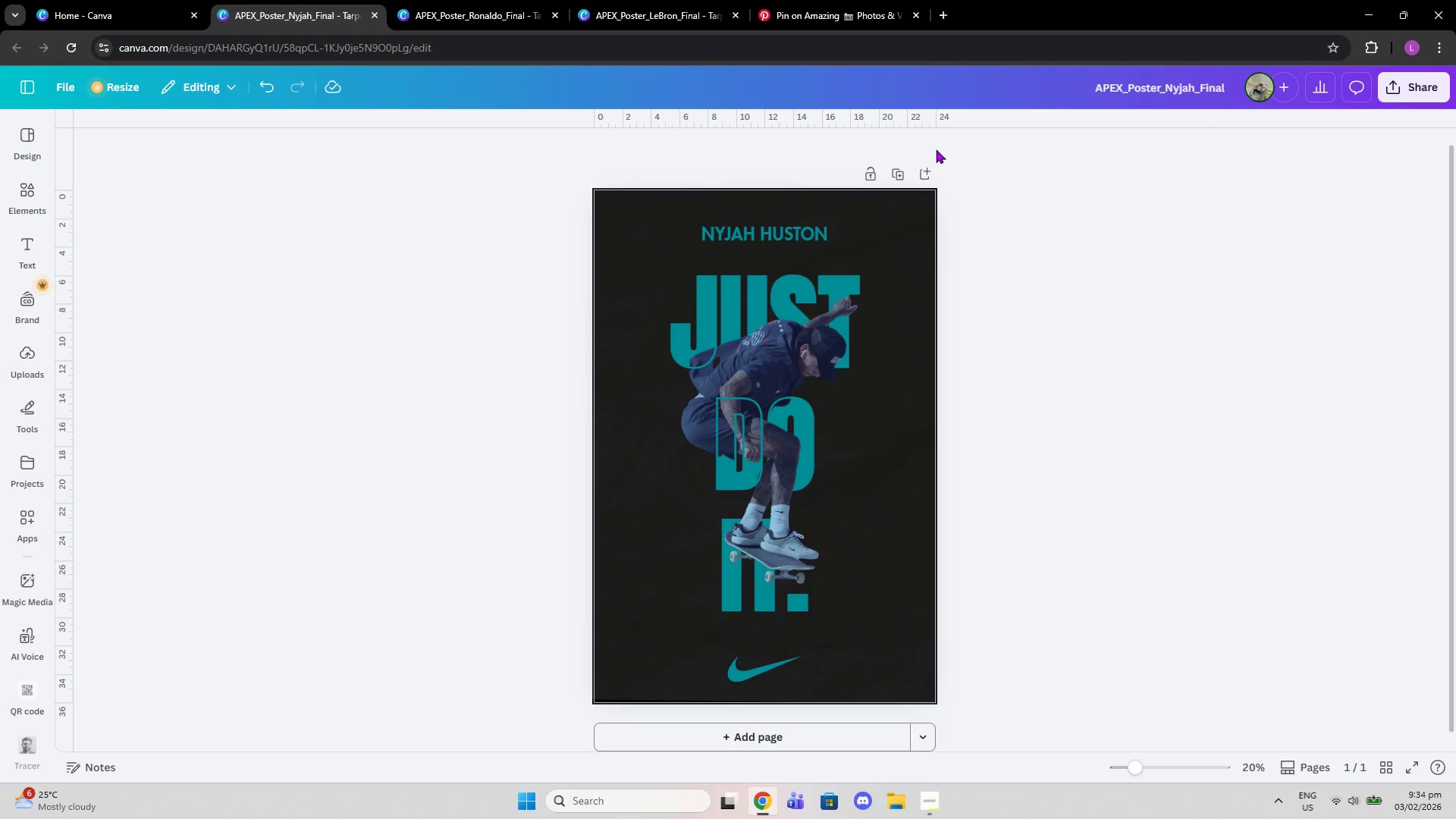 
left_click([899, 169])
 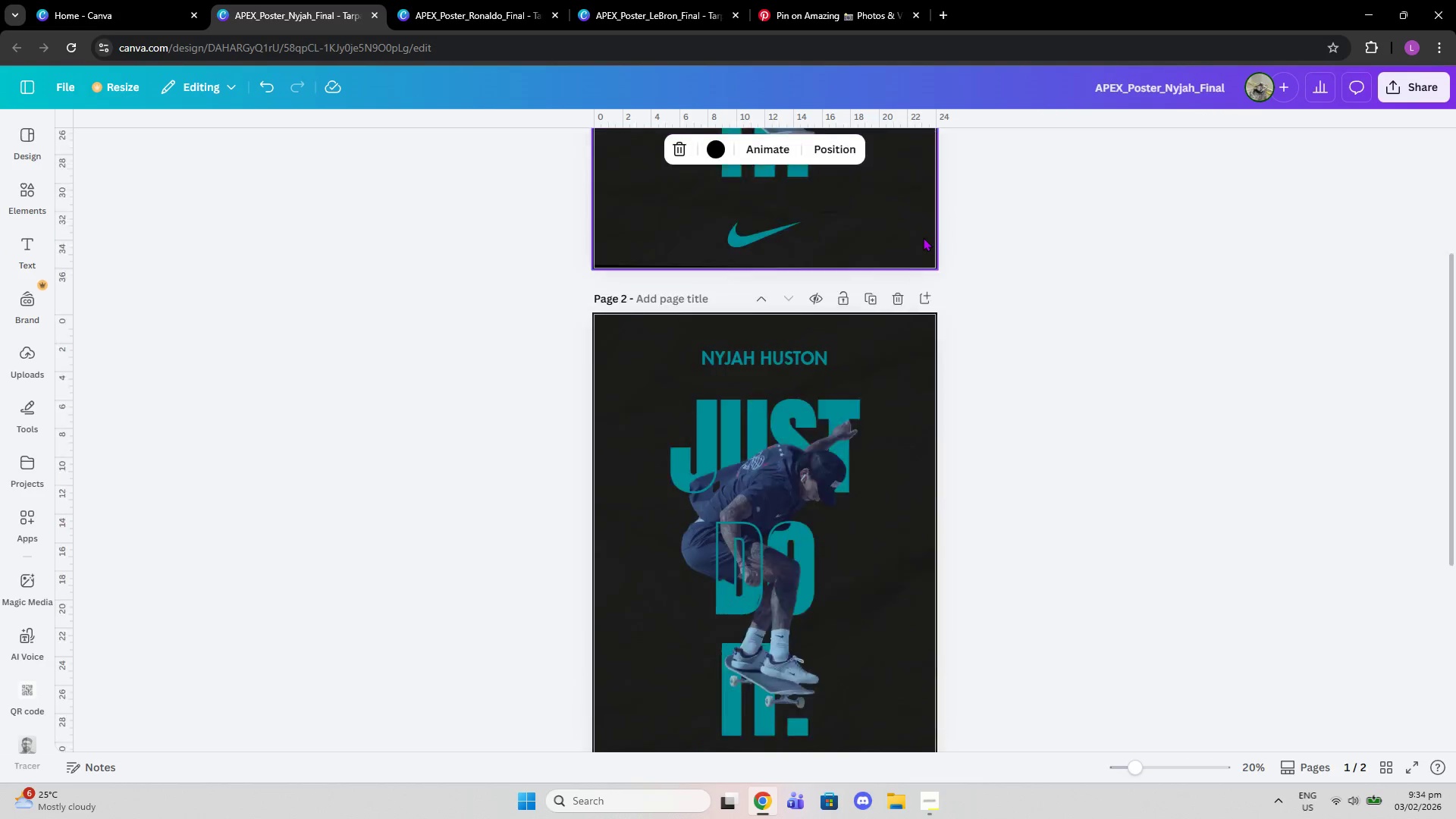 
scroll: coordinate [923, 240], scroll_direction: down, amount: 2.0
 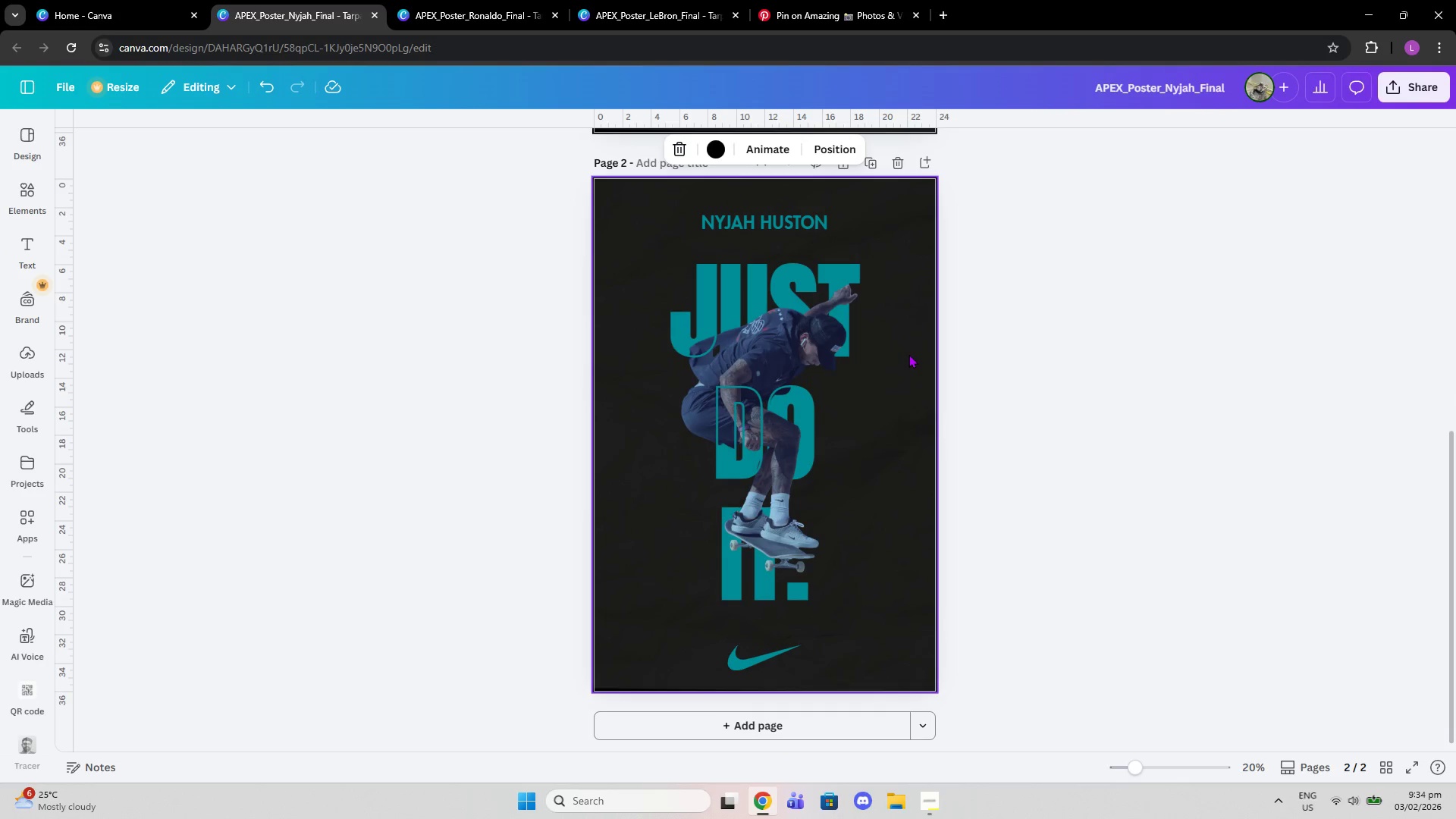 
left_click([908, 354])
 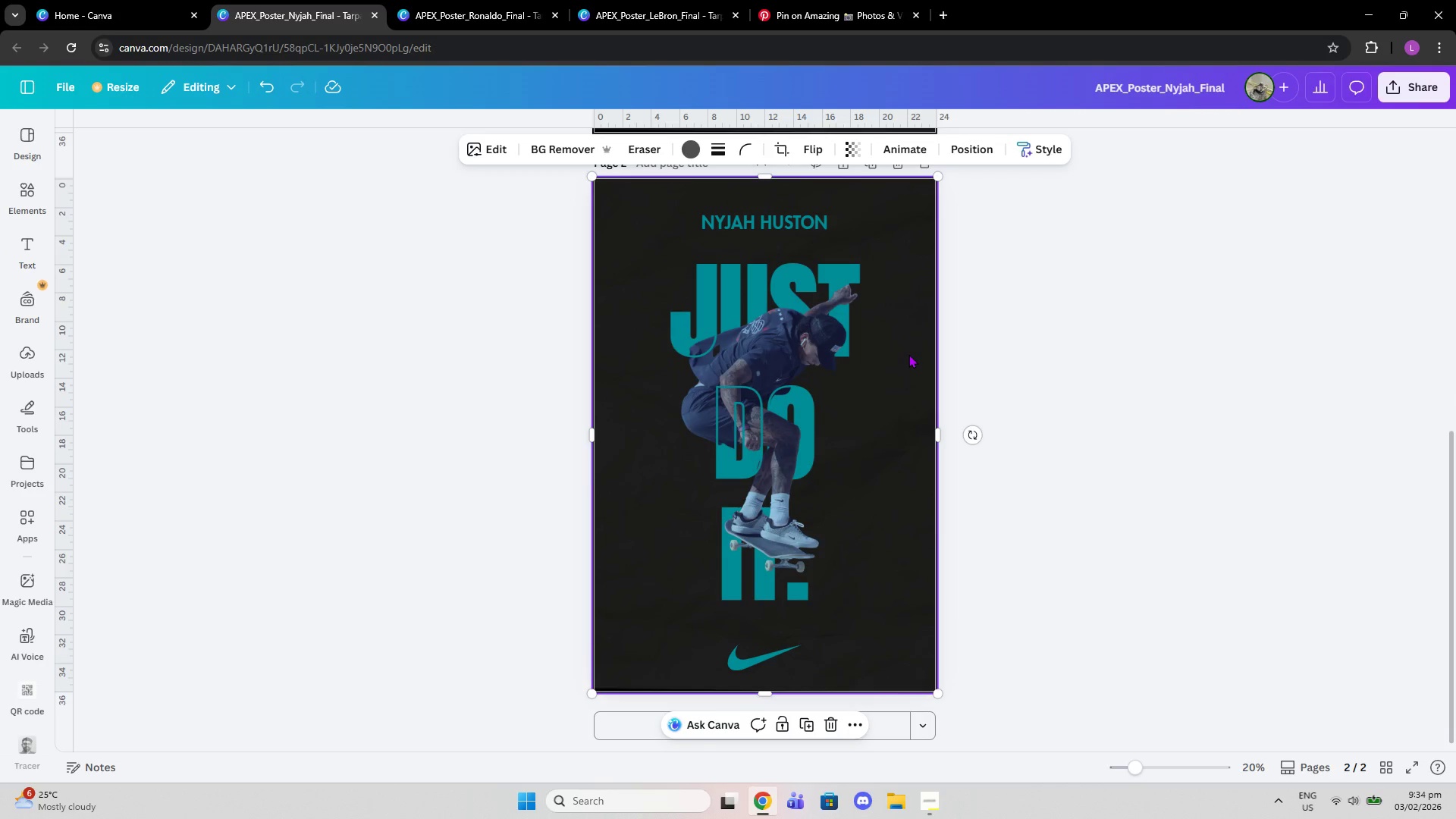 
key(Delete)
 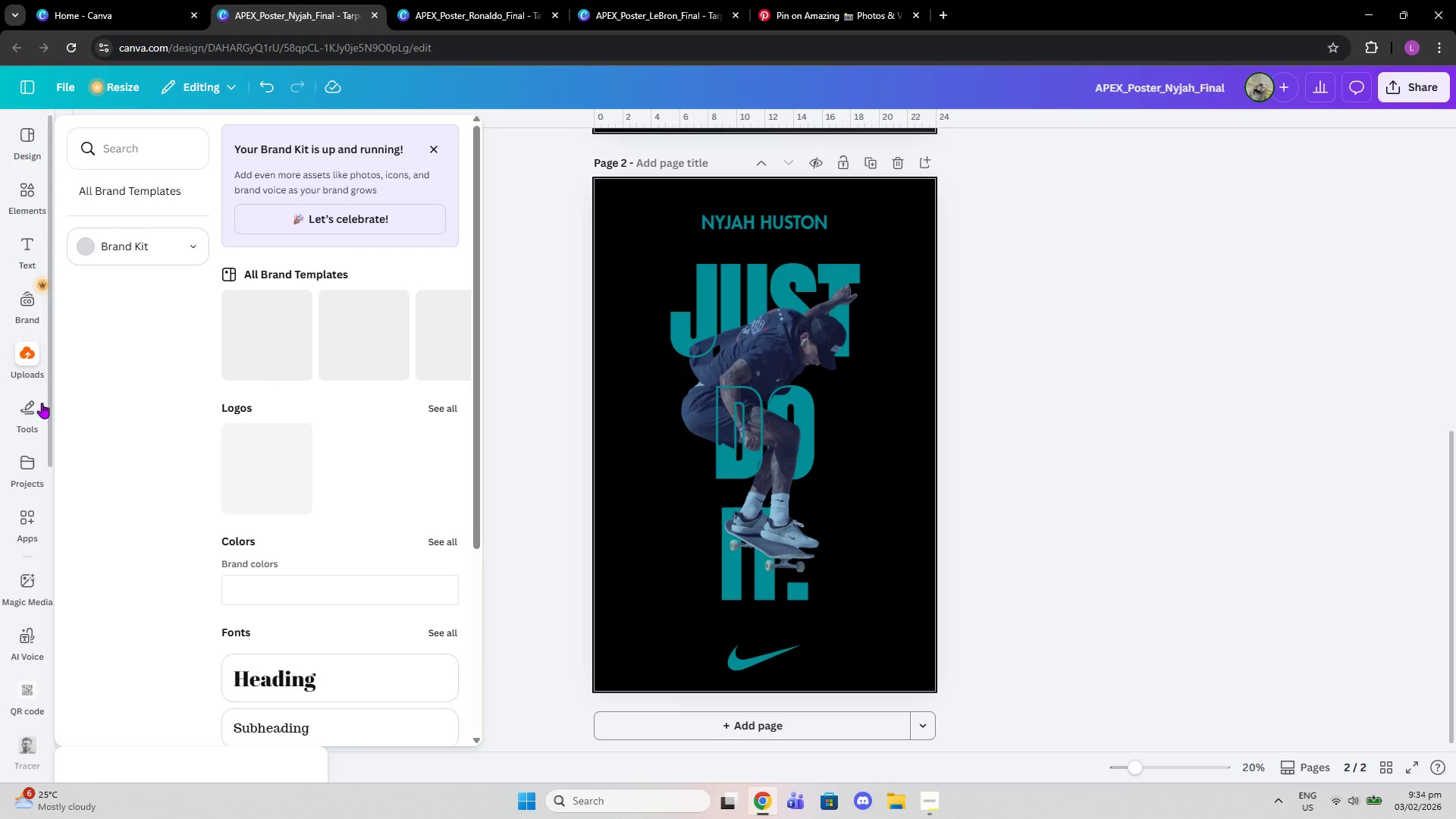 
left_click([27, 198])
 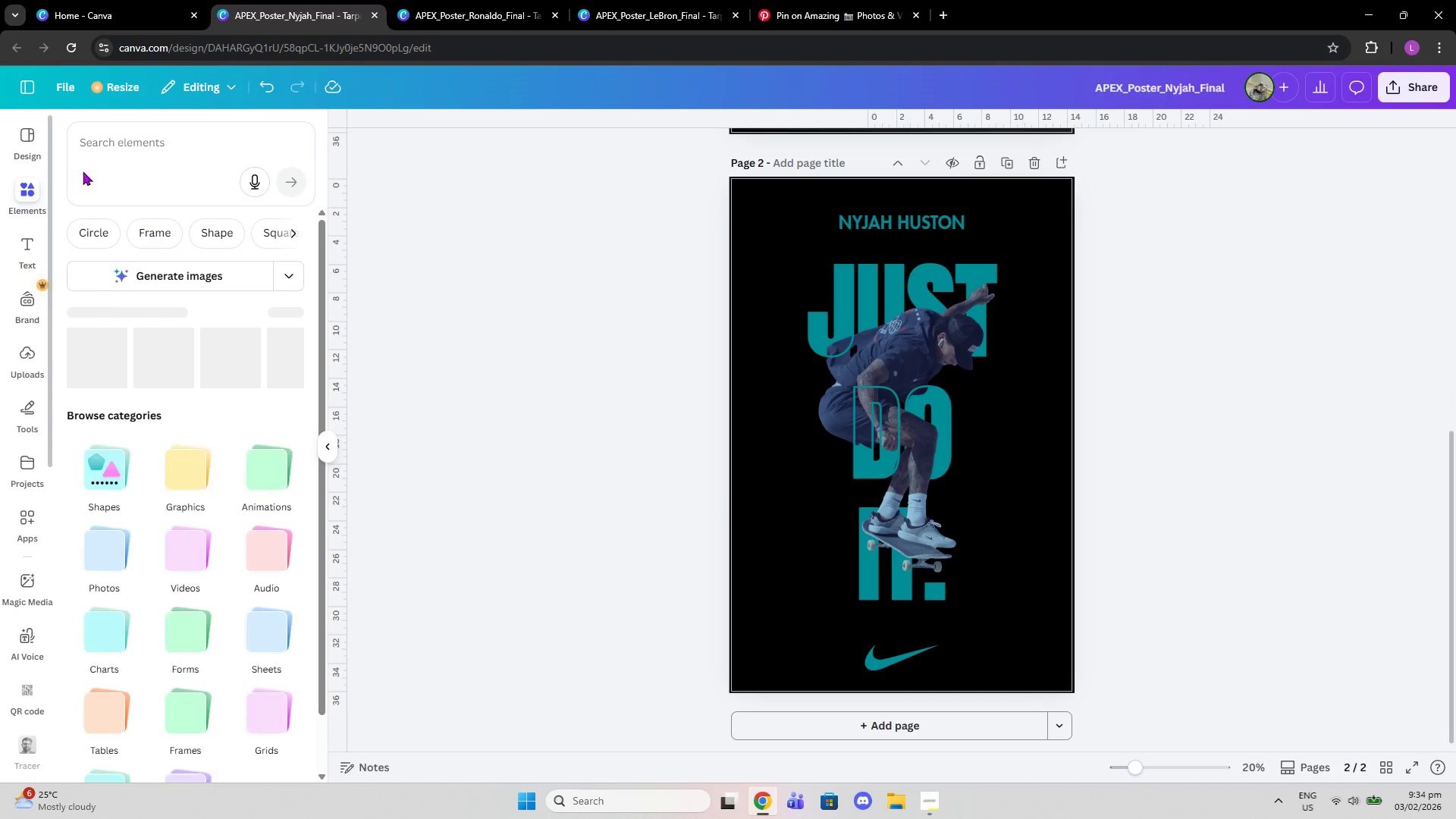 
left_click([119, 150])
 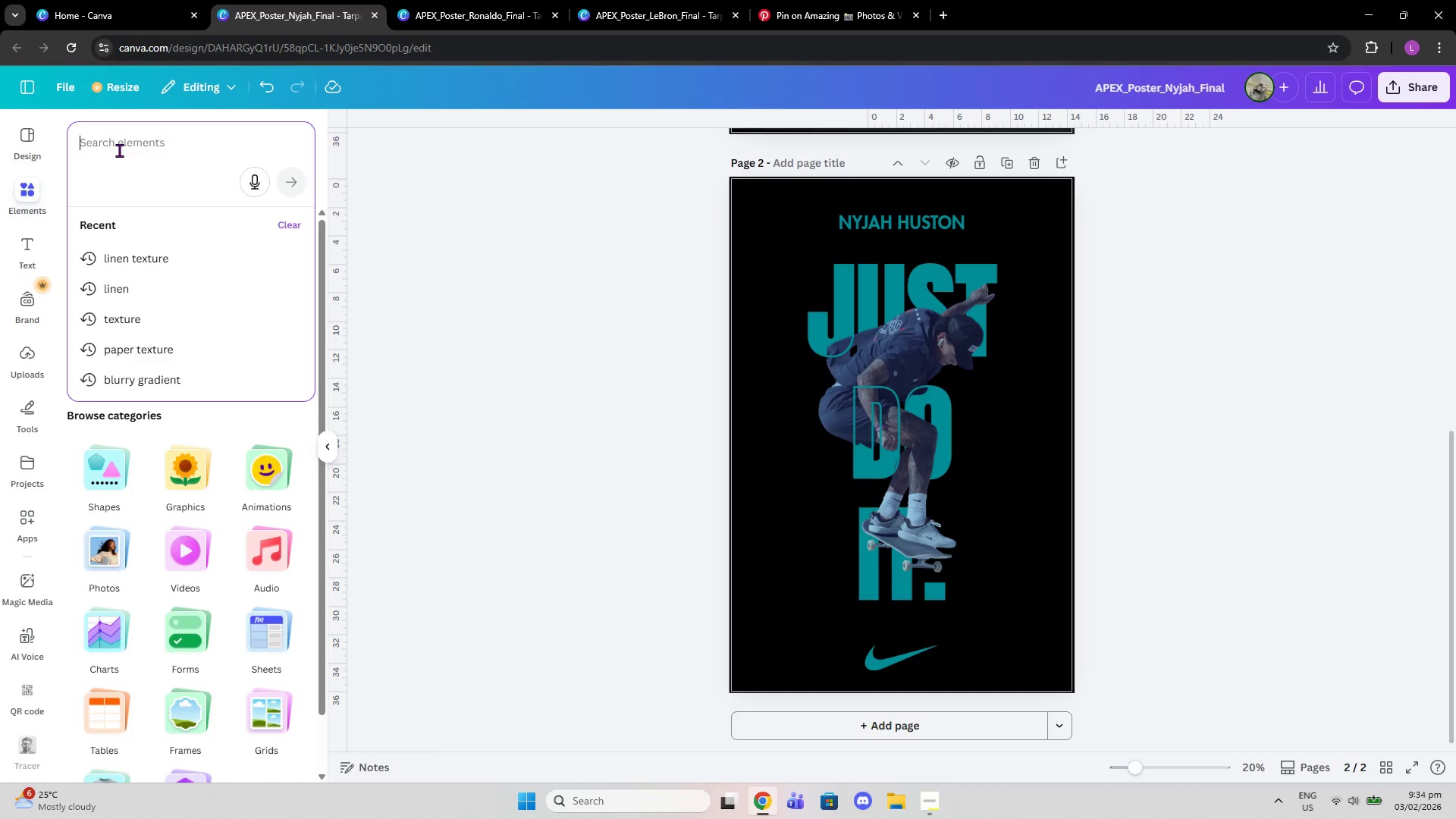 
type(texture linen)
key(Backspace)
key(Backspace)
key(Backspace)
key(Backspace)
 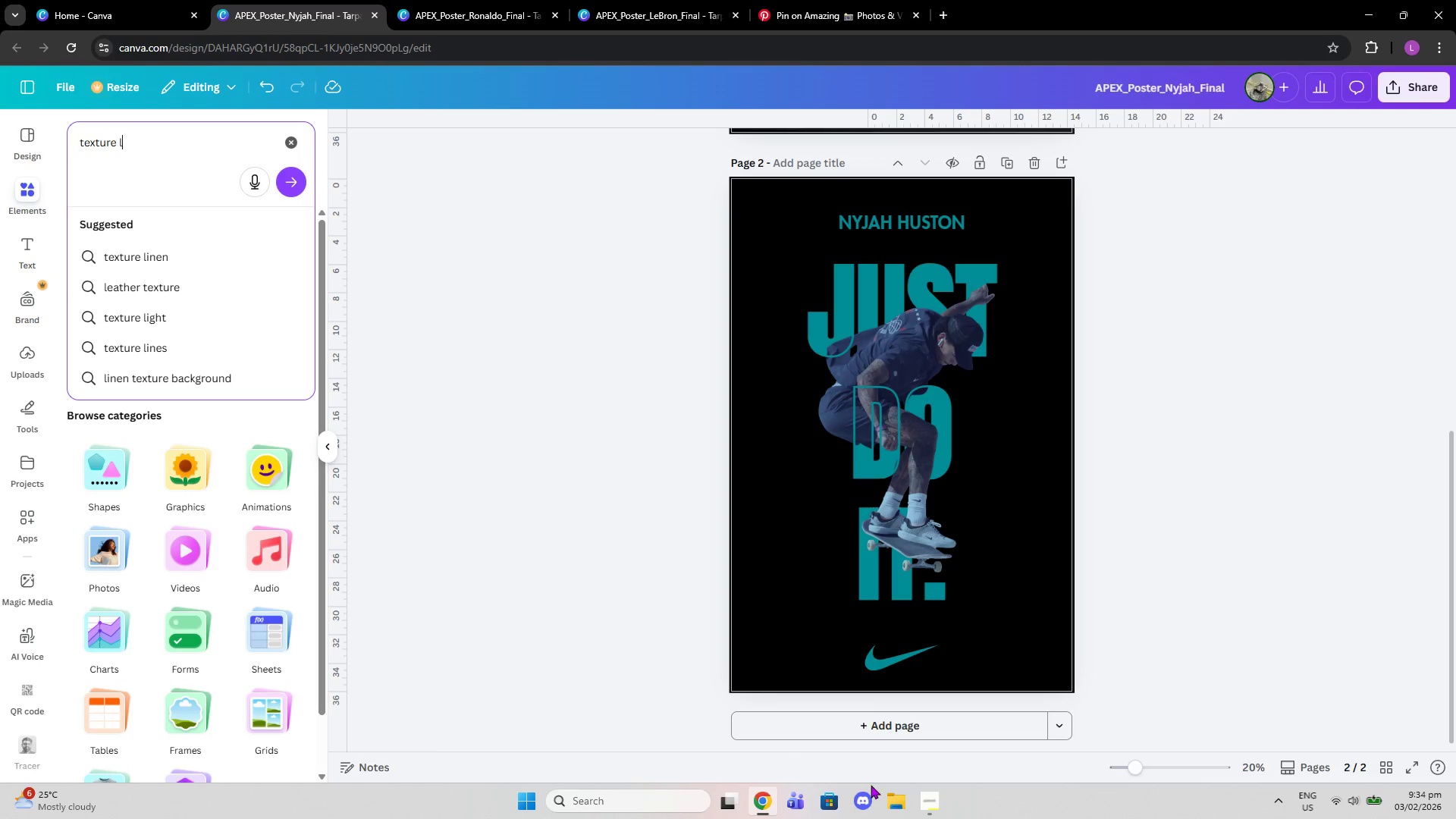 
left_click([918, 795])